 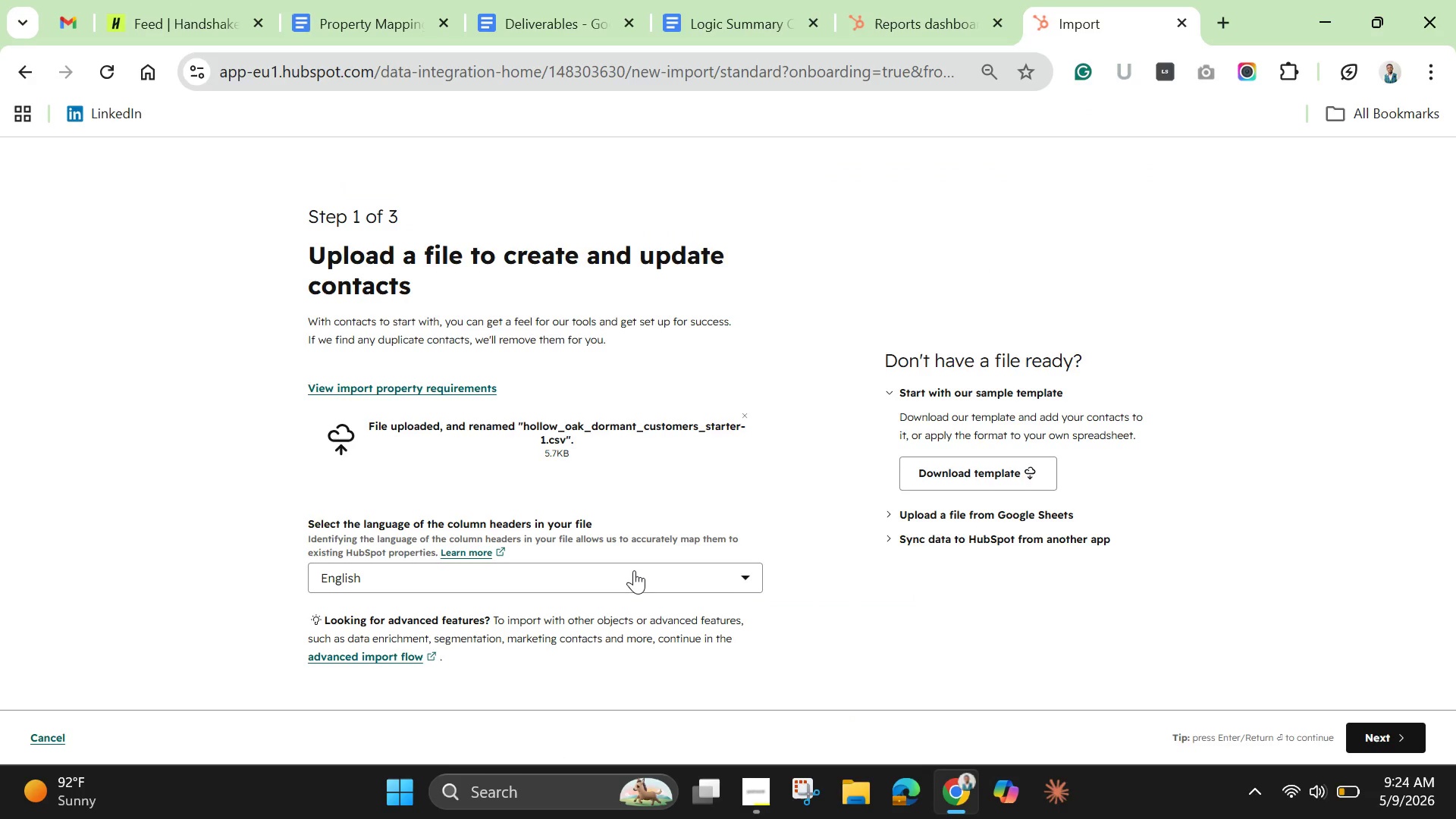 
left_click([1382, 739])
 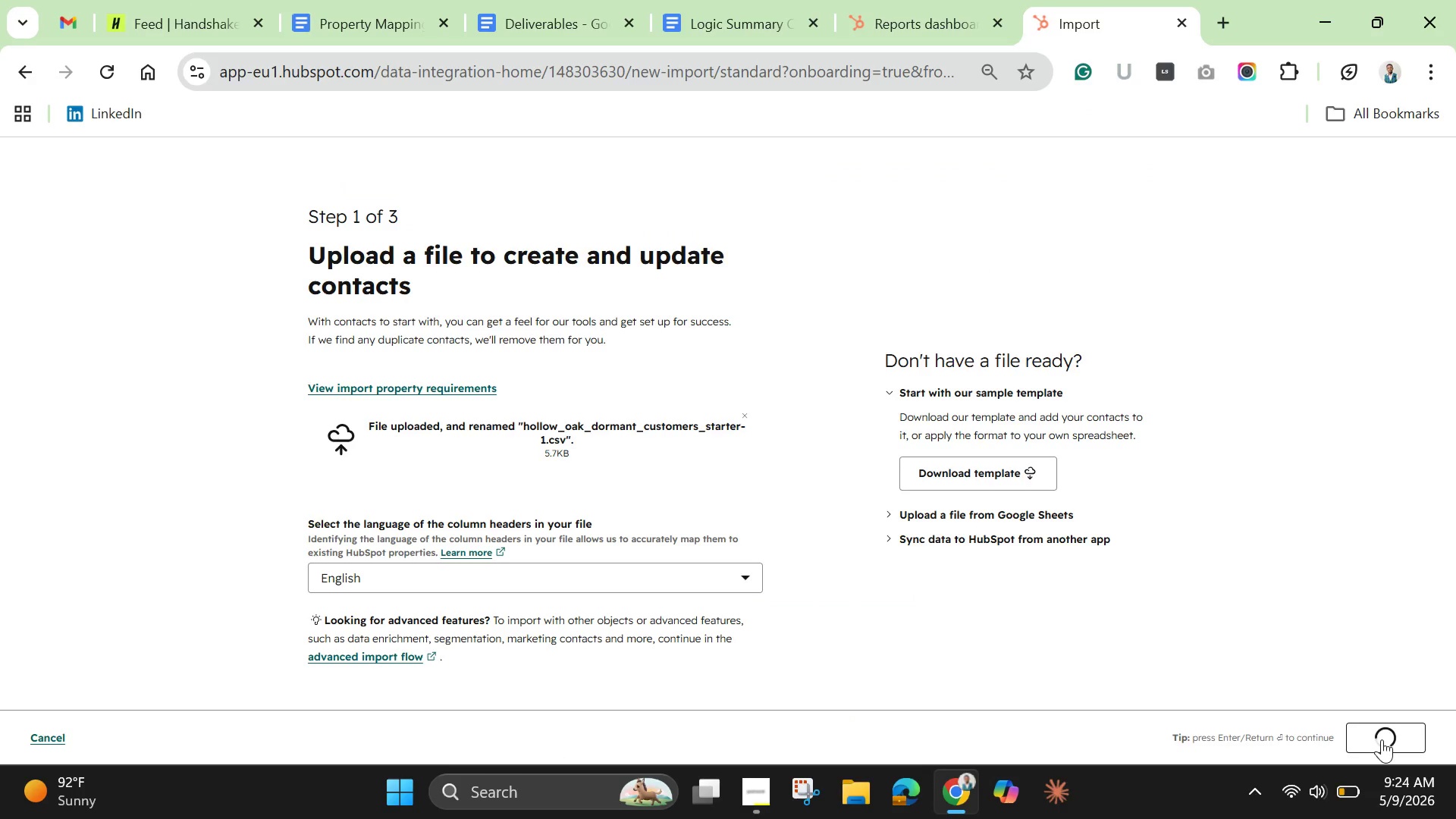 
mouse_move([1368, 711])
 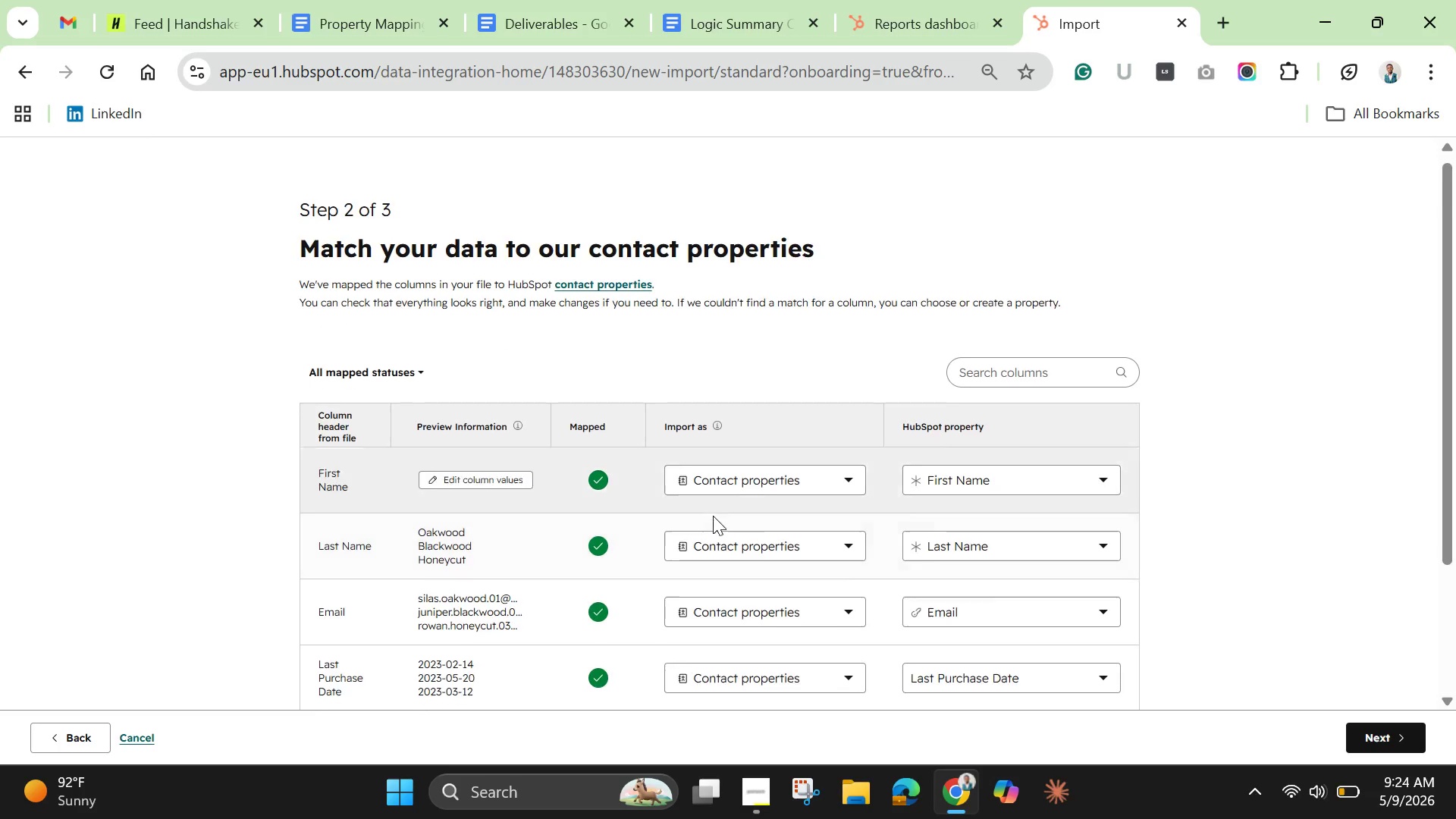 
scroll: coordinate [730, 543], scroll_direction: down, amount: 5.0
 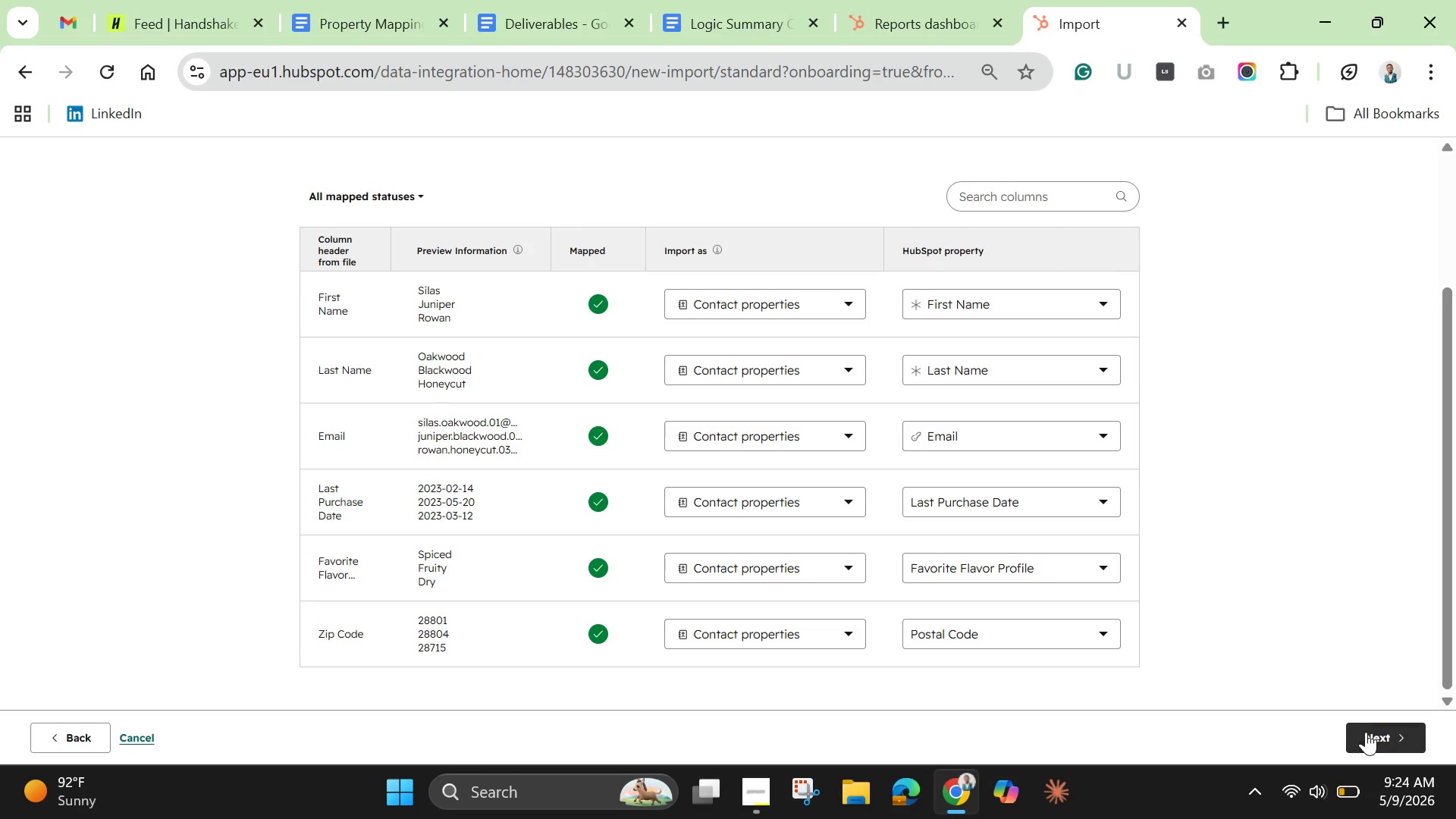 
left_click([1375, 735])
 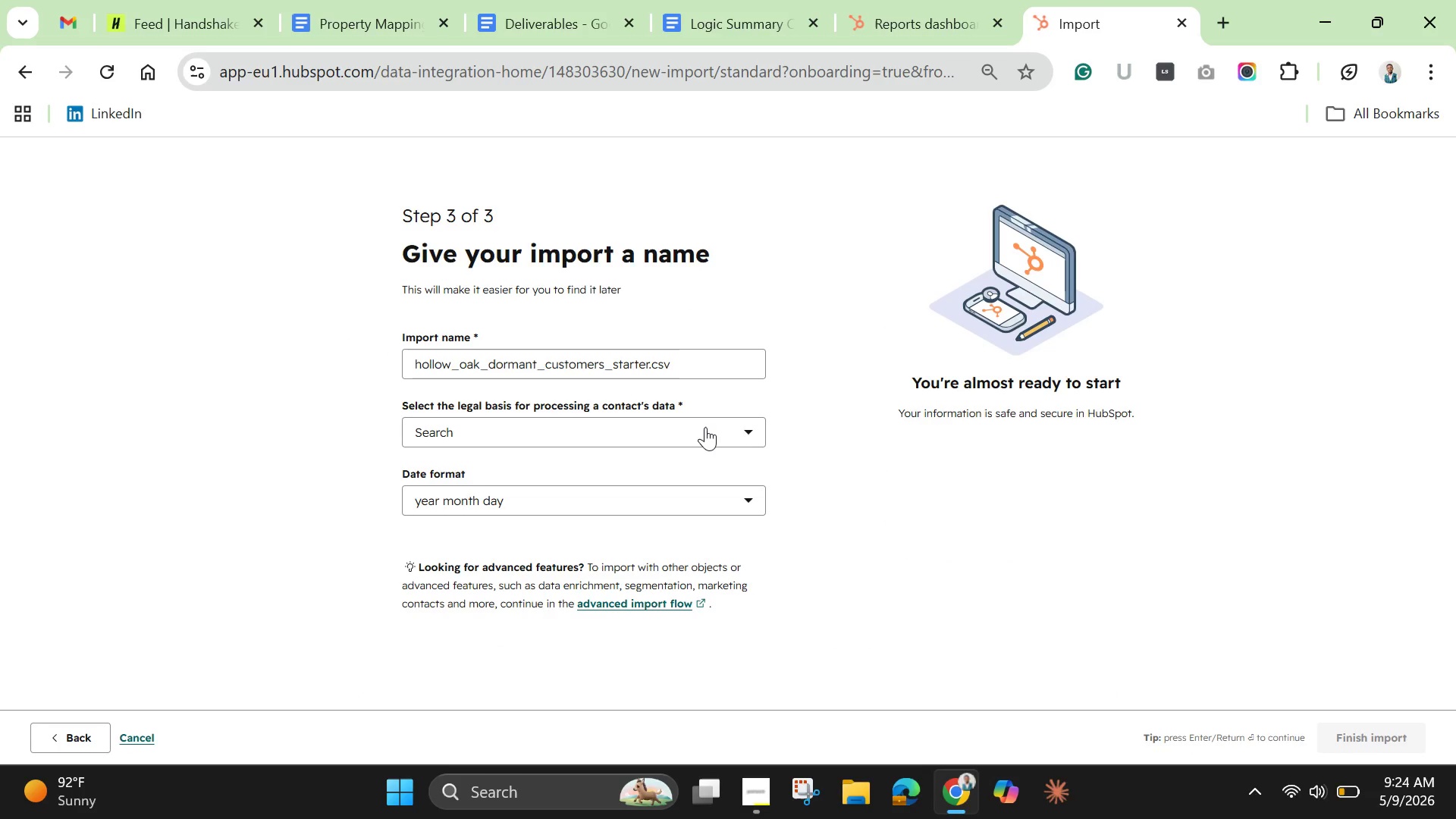 
left_click([705, 425])
 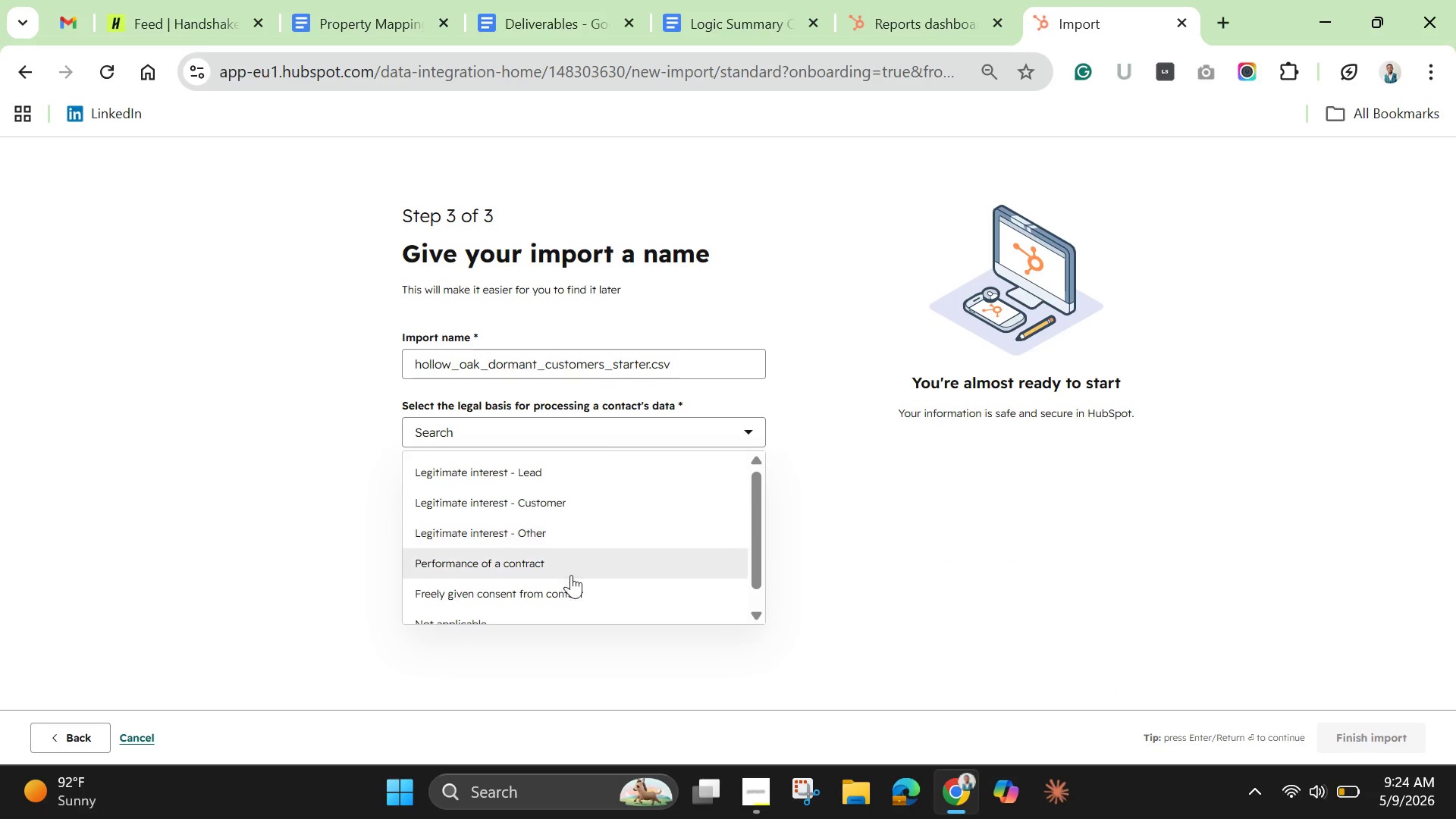 
left_click([569, 567])
 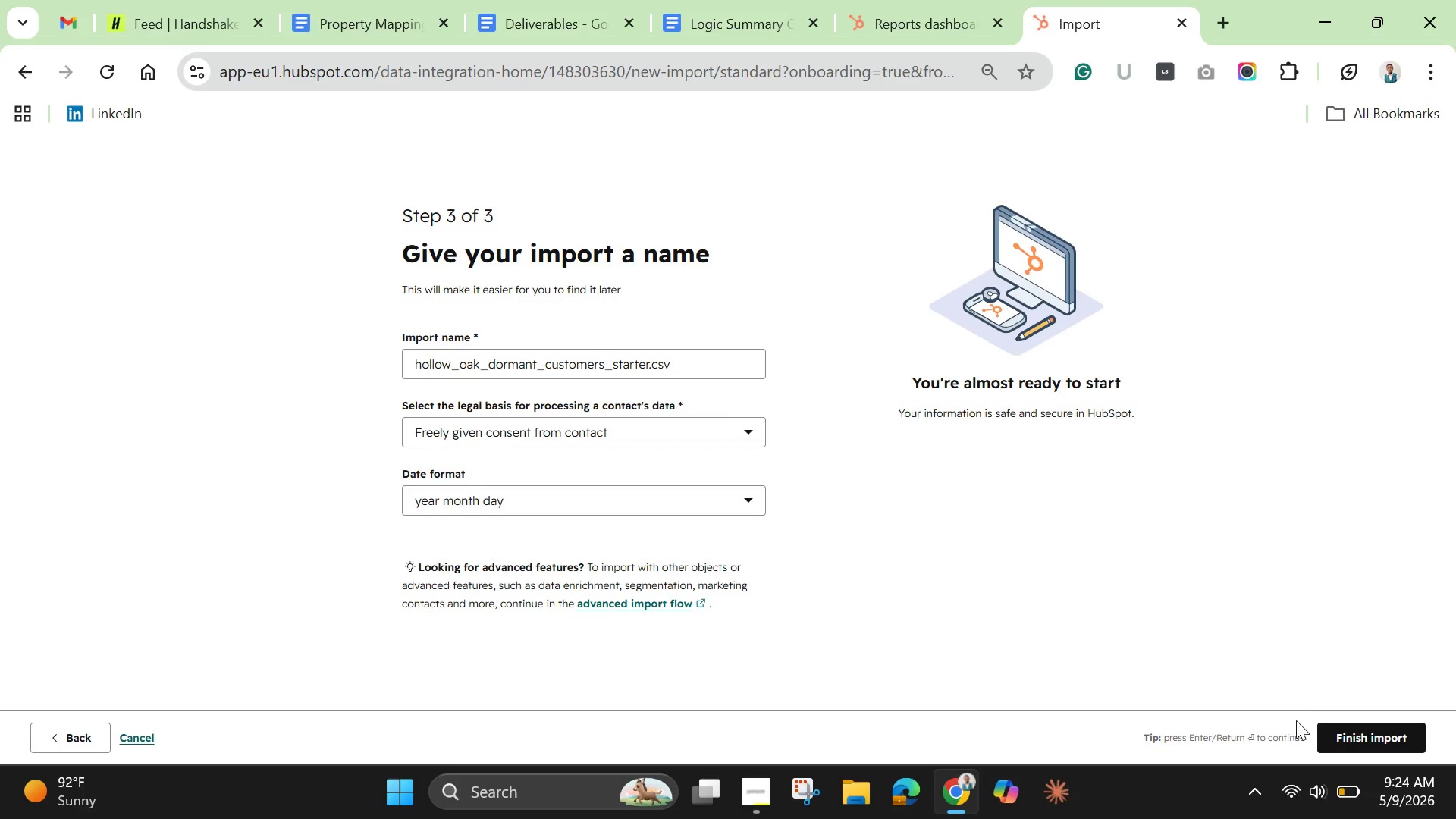 
scroll: coordinate [569, 591], scroll_direction: down, amount: 1.0
 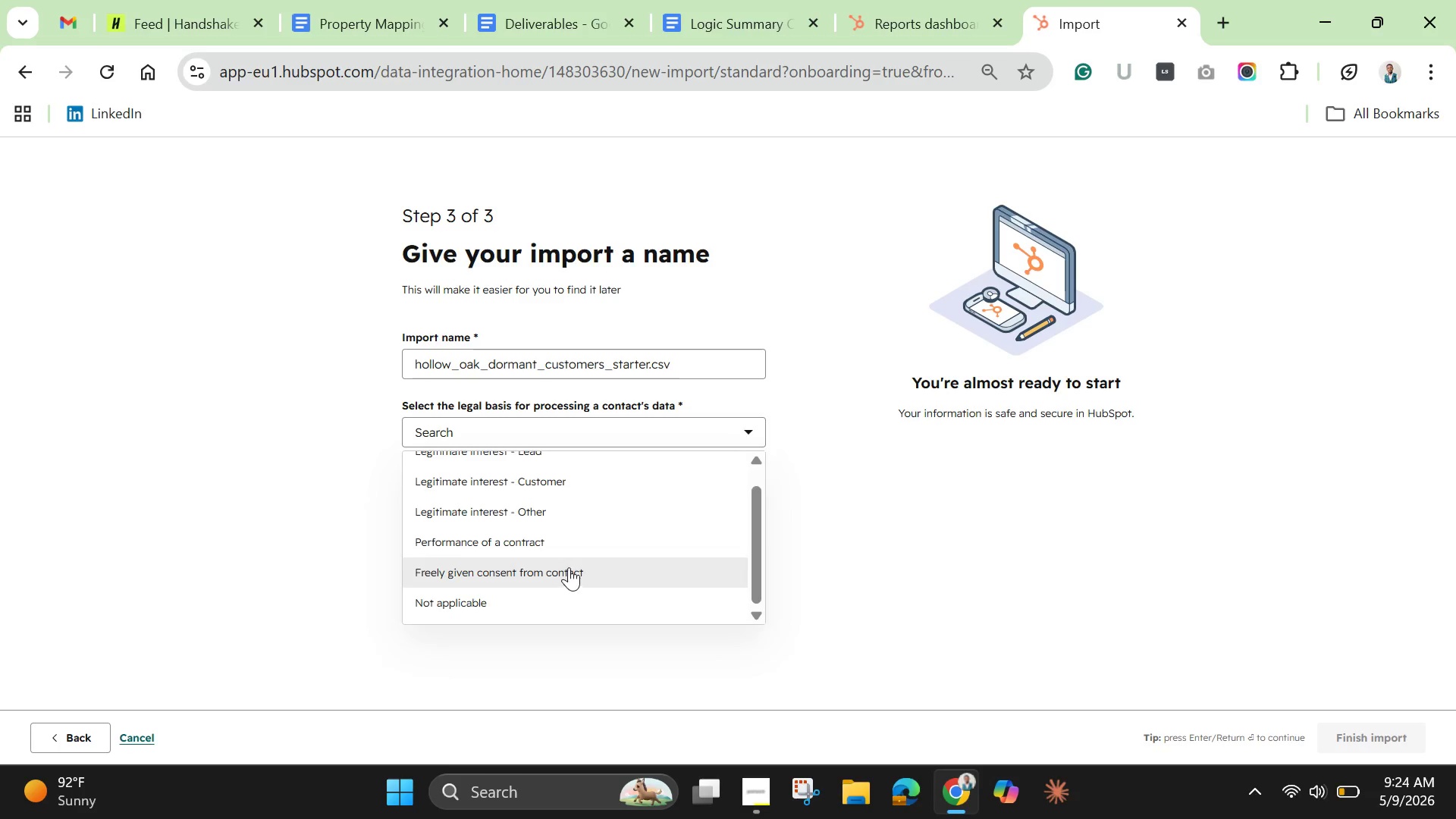 
left_click([1351, 736])
 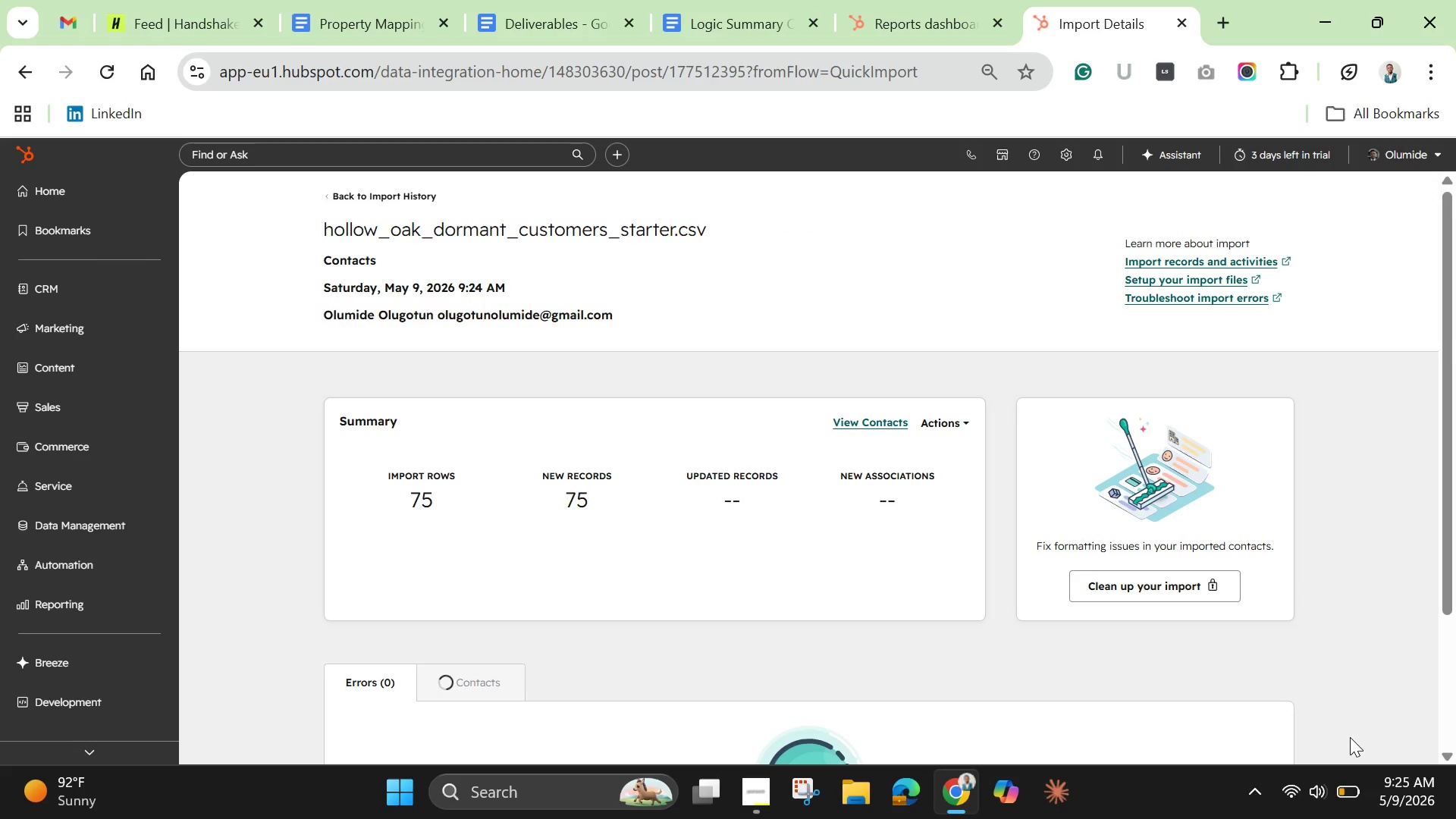 
wait(7.67)
 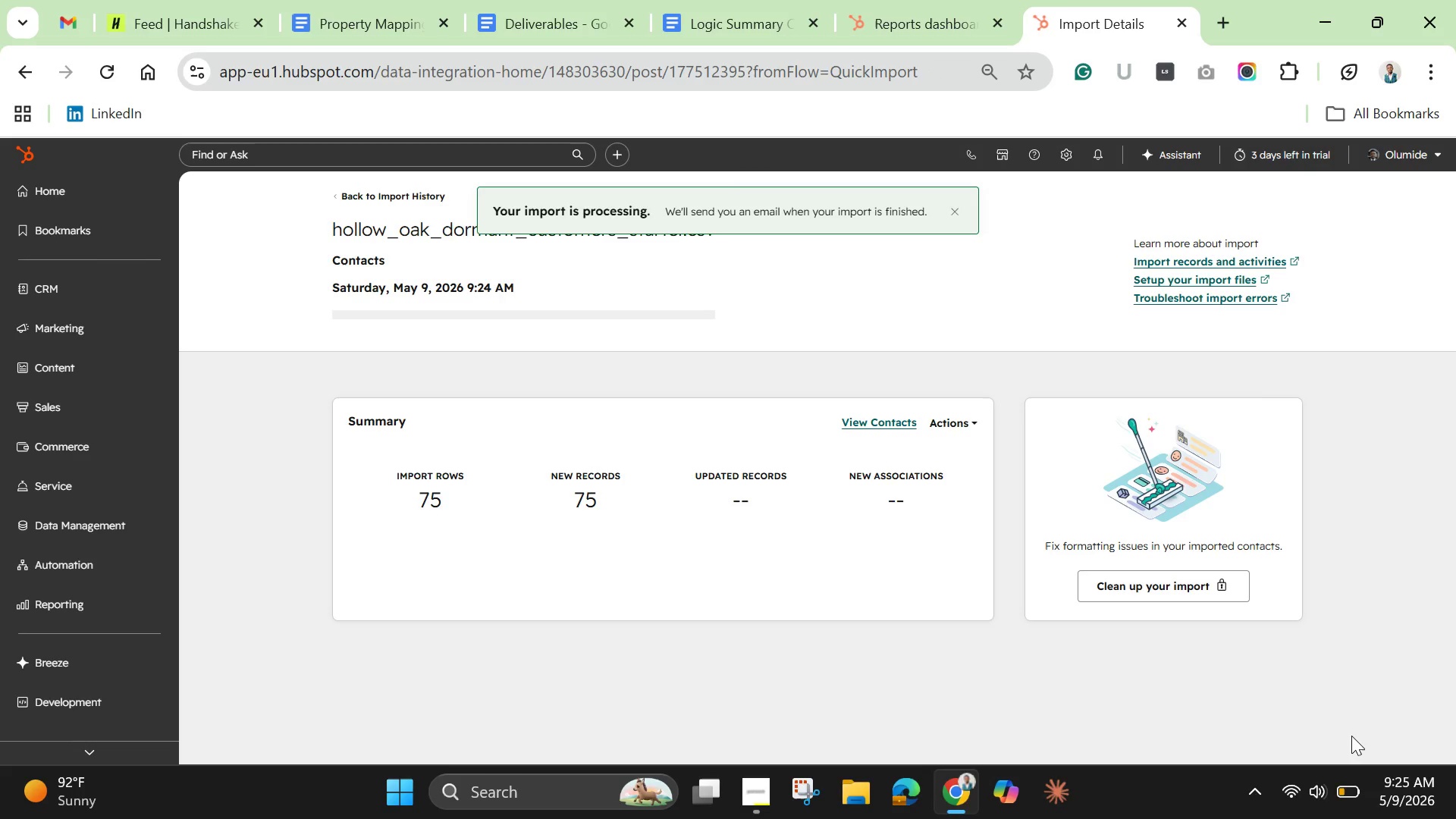 
scroll: coordinate [830, 569], scroll_direction: down, amount: 14.0
 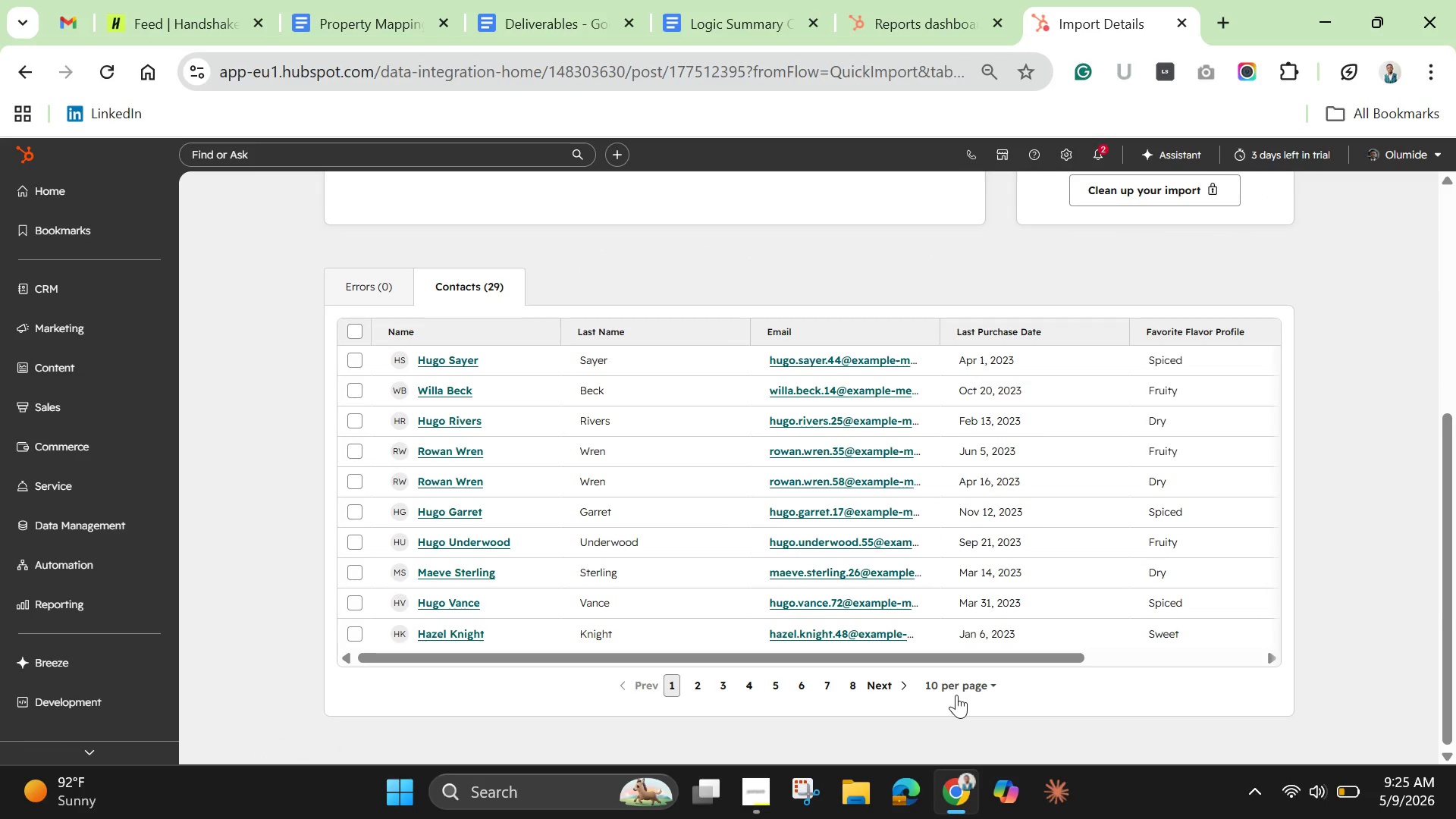 
left_click([956, 695])
 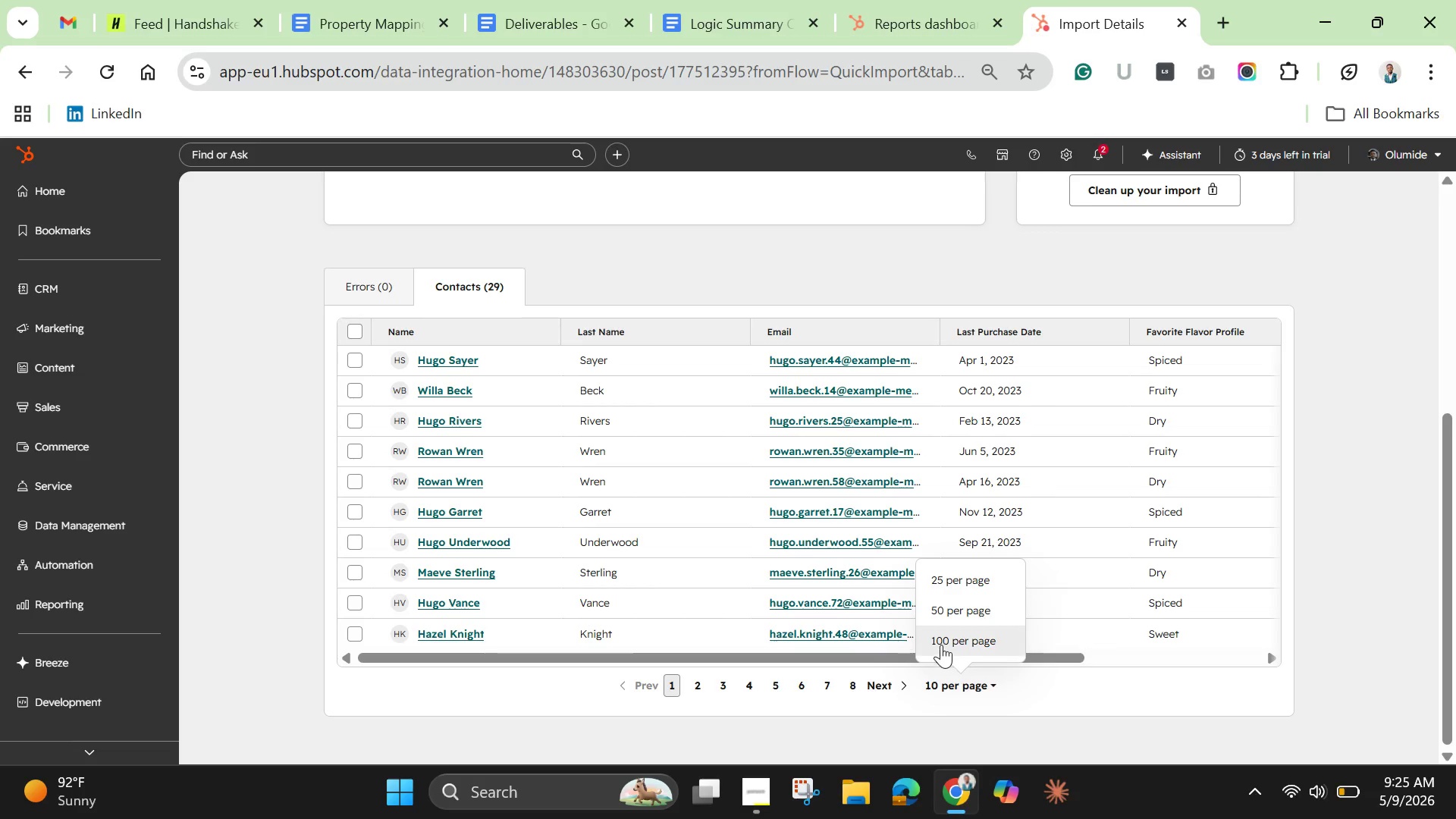 
left_click([941, 645])
 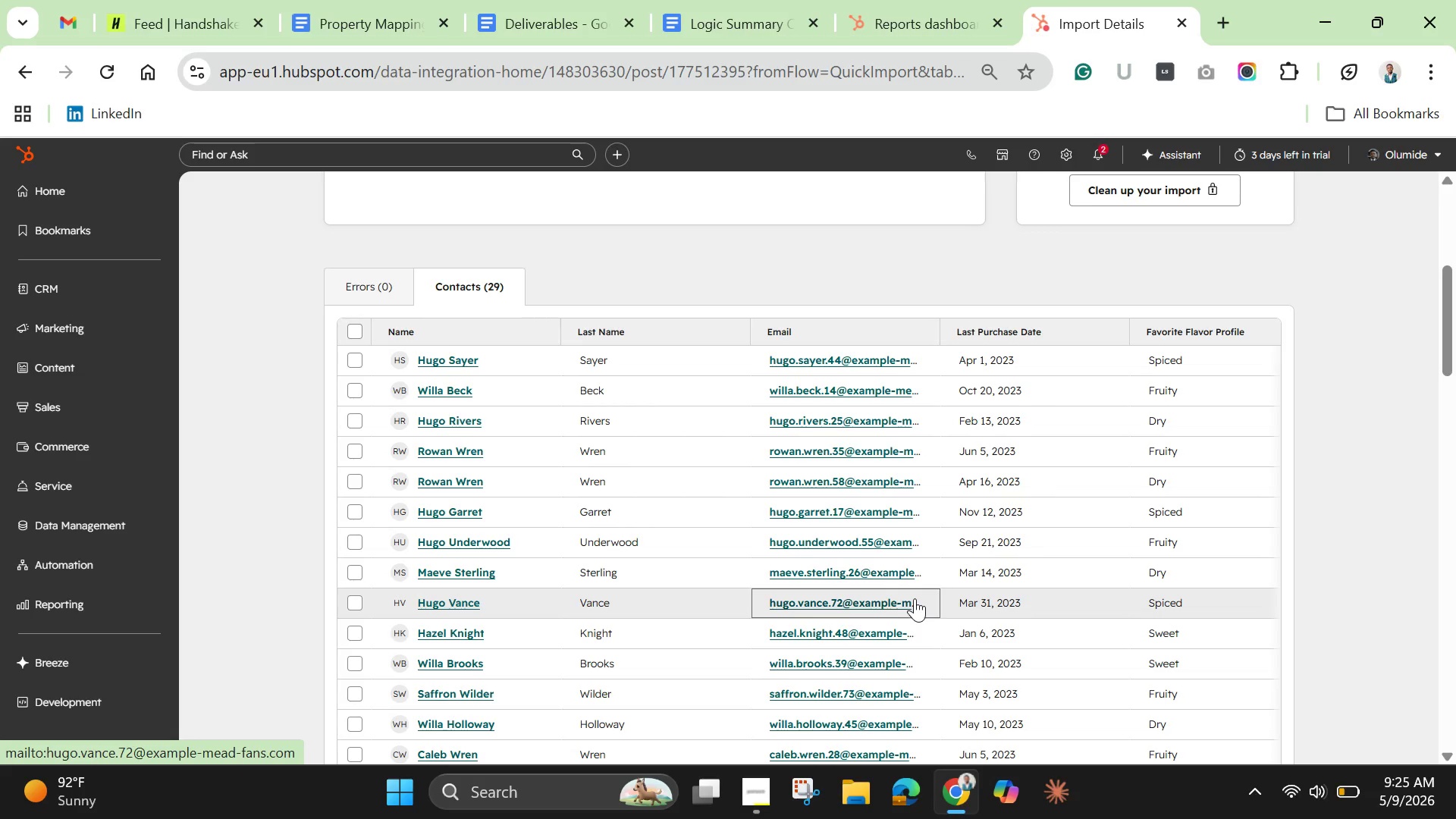 
scroll: coordinate [1392, 417], scroll_direction: down, amount: 24.0
 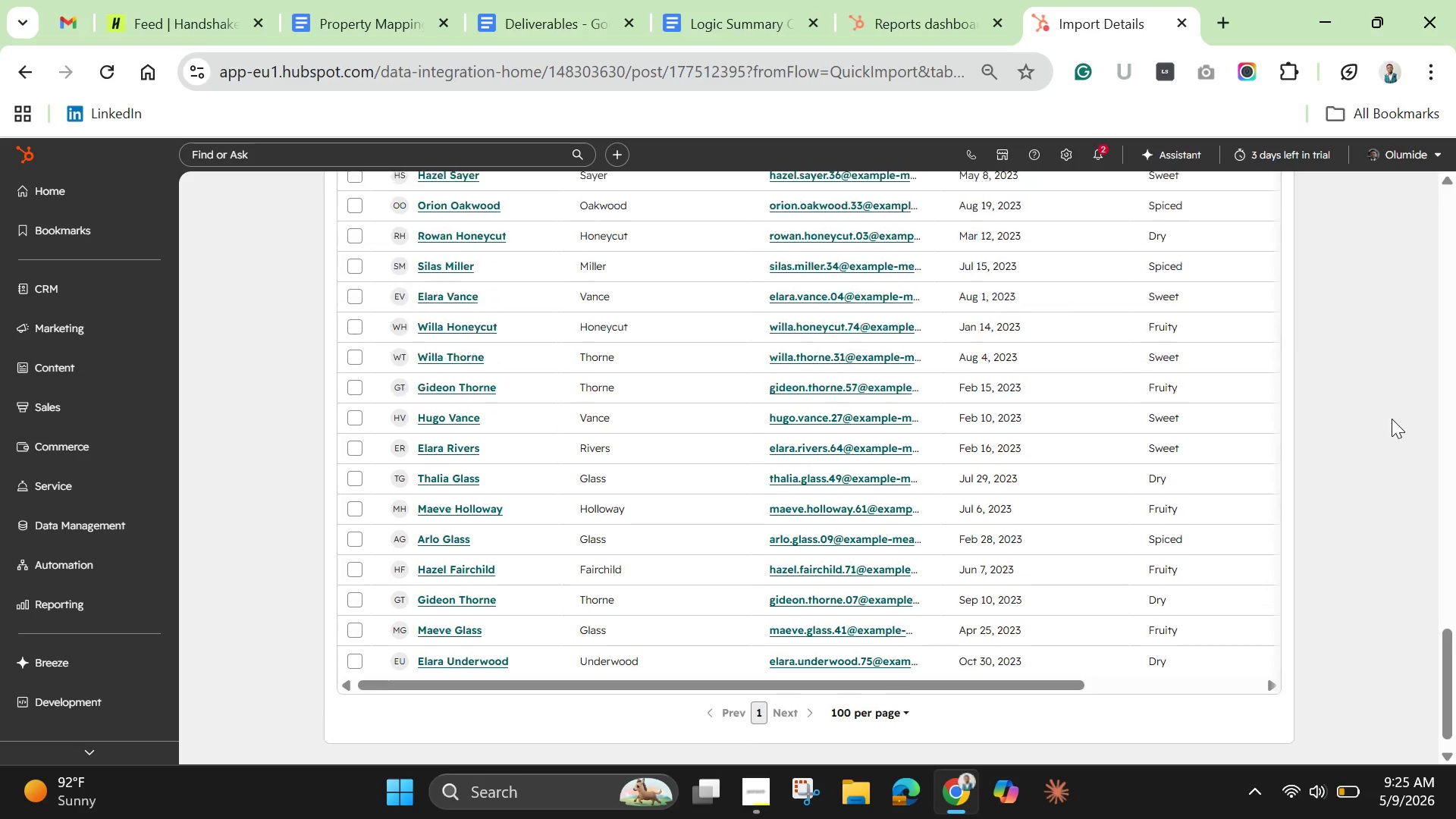 
scroll: coordinate [1392, 419], scroll_direction: up, amount: 19.0
 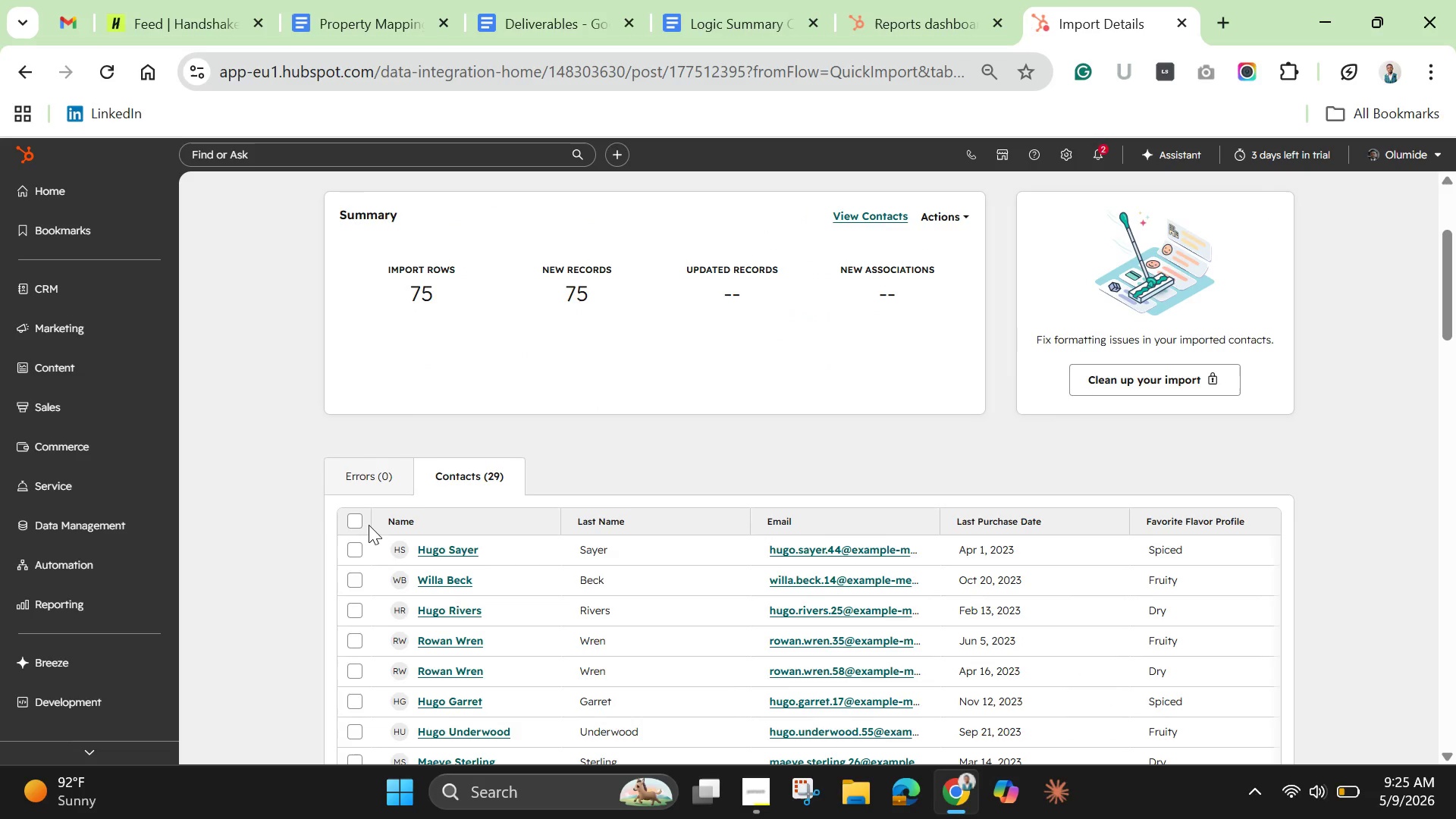 
left_click([356, 518])
 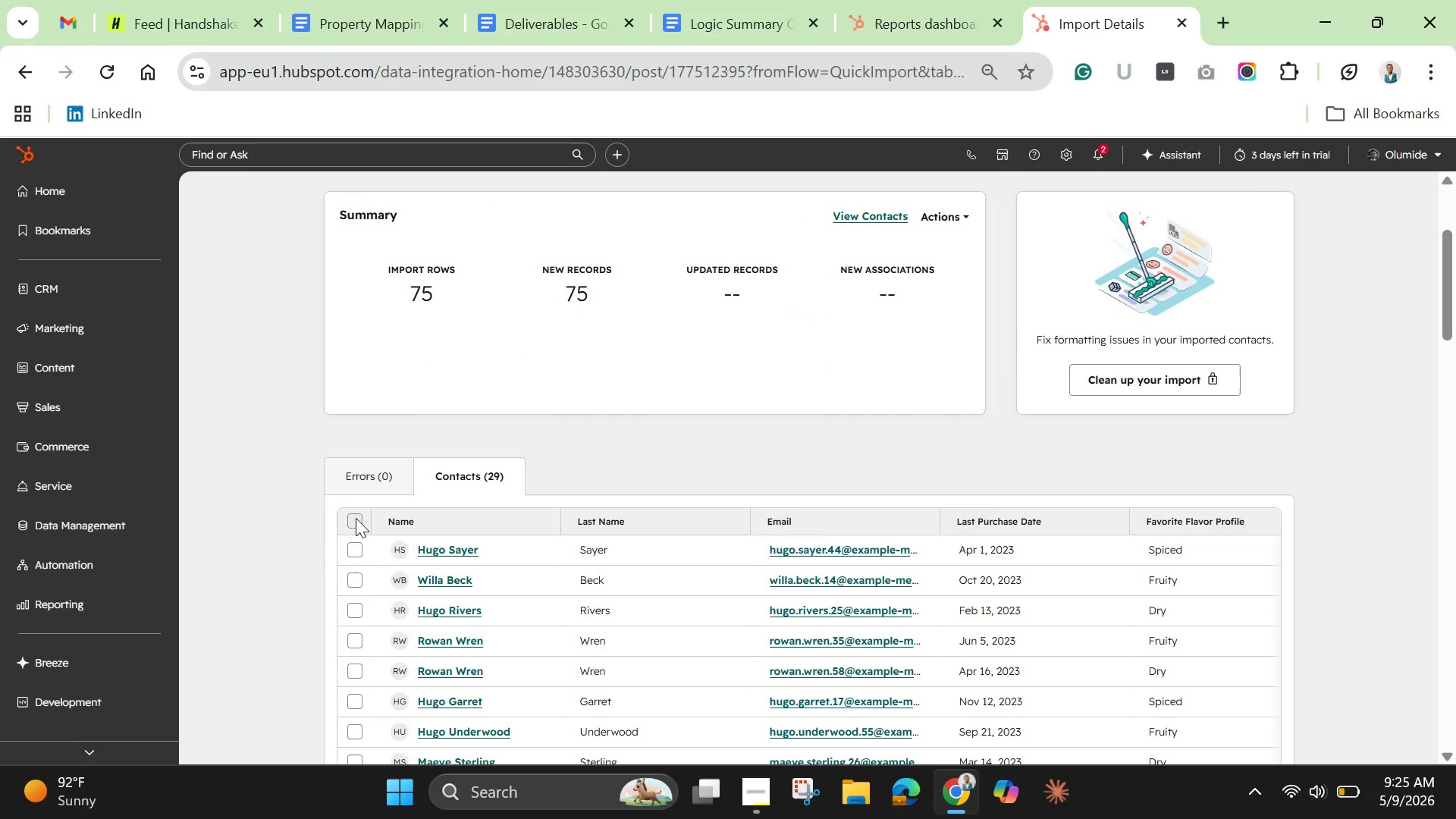 
mouse_move([377, 535])
 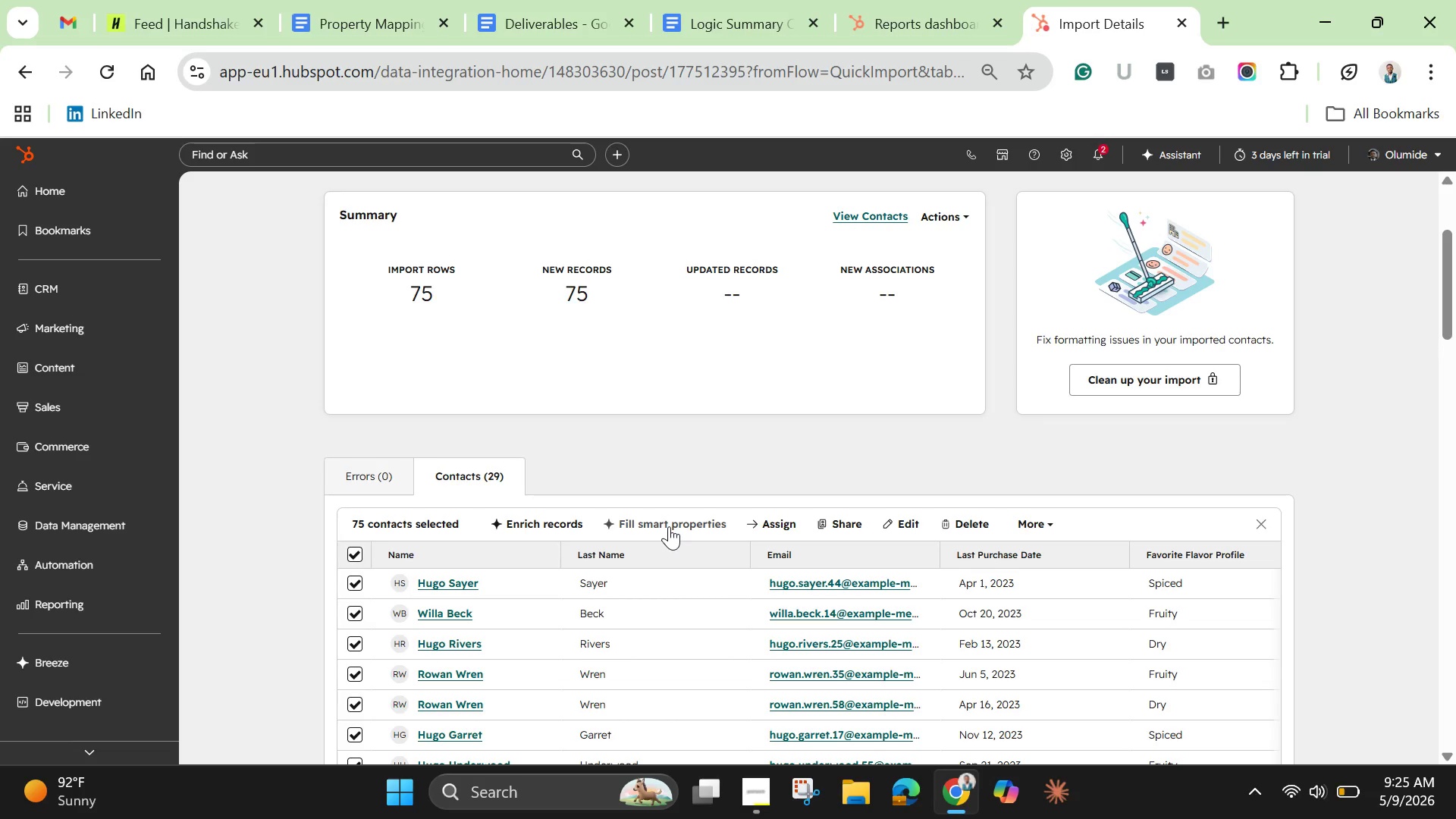 
wait(8.61)
 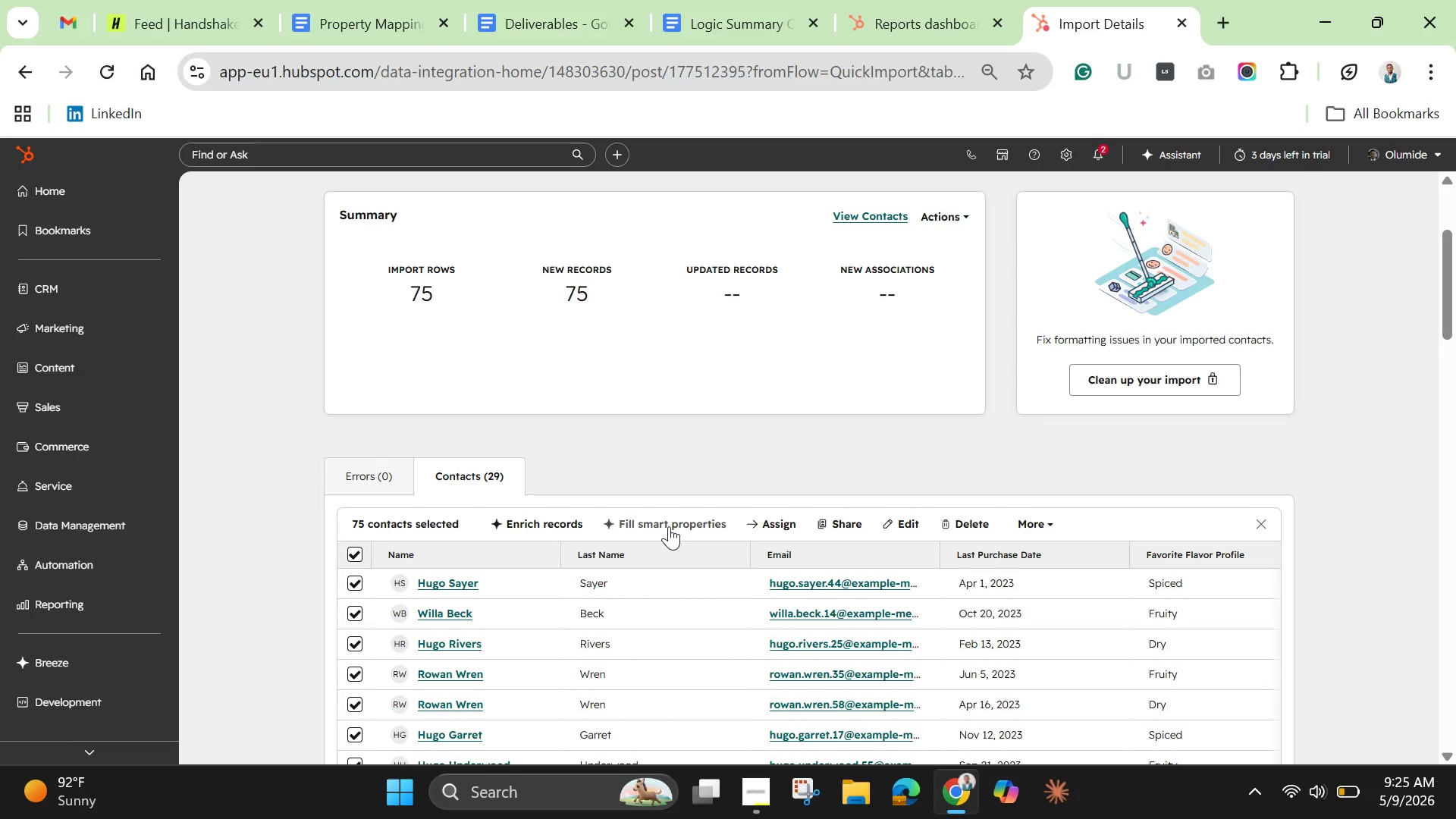 
left_click([1034, 532])
 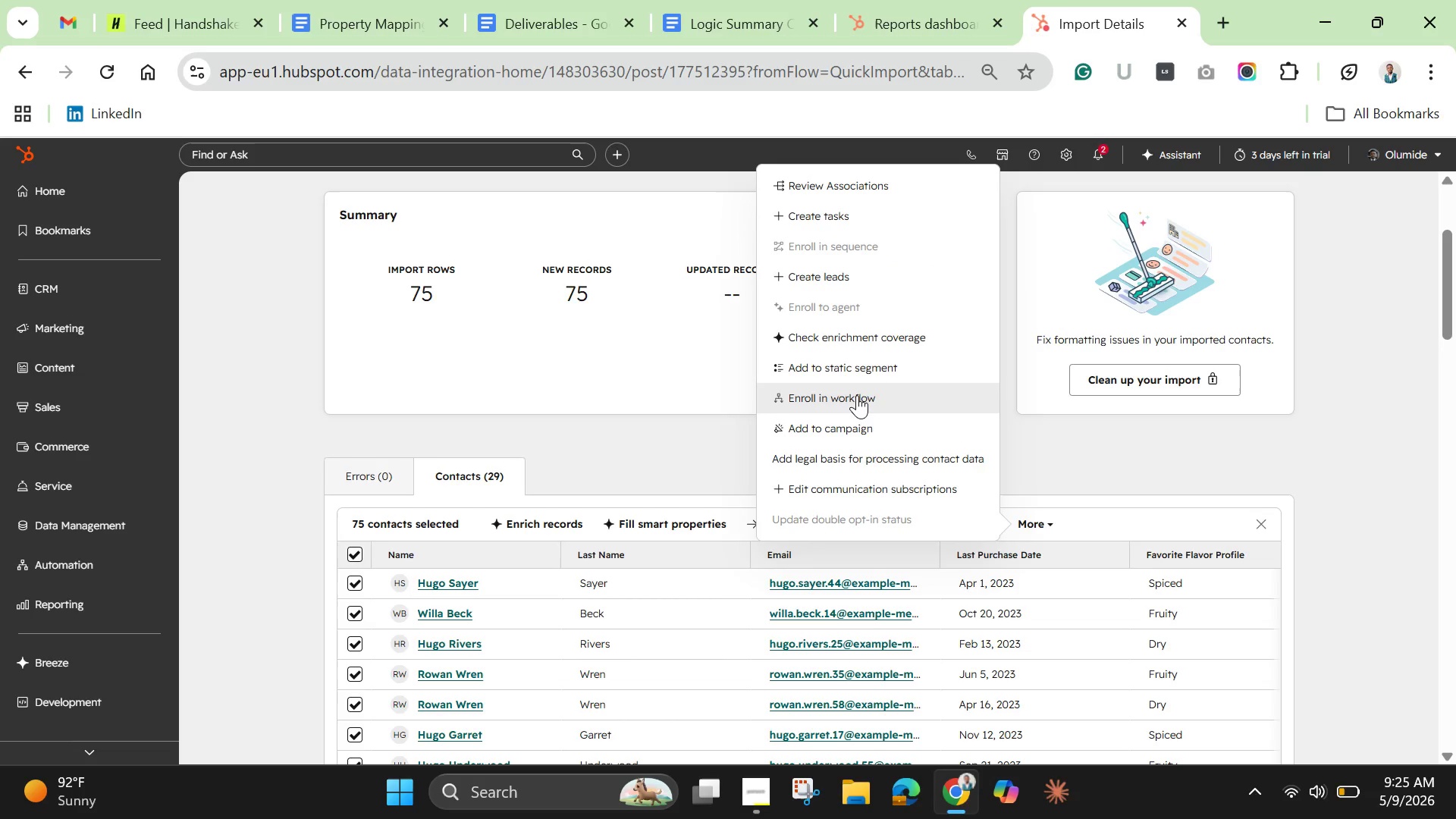 
left_click([857, 395])
 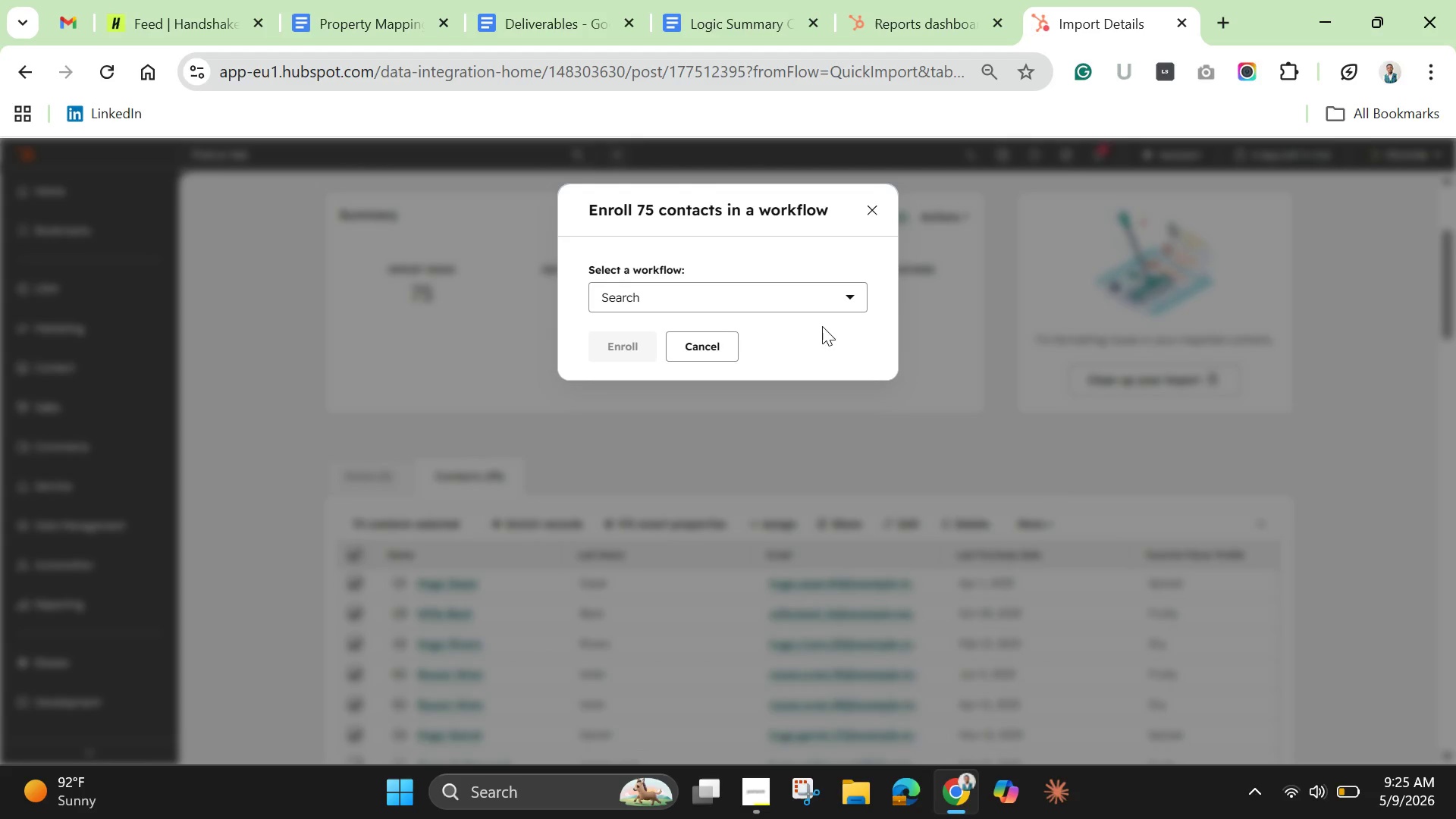 
left_click([818, 300])
 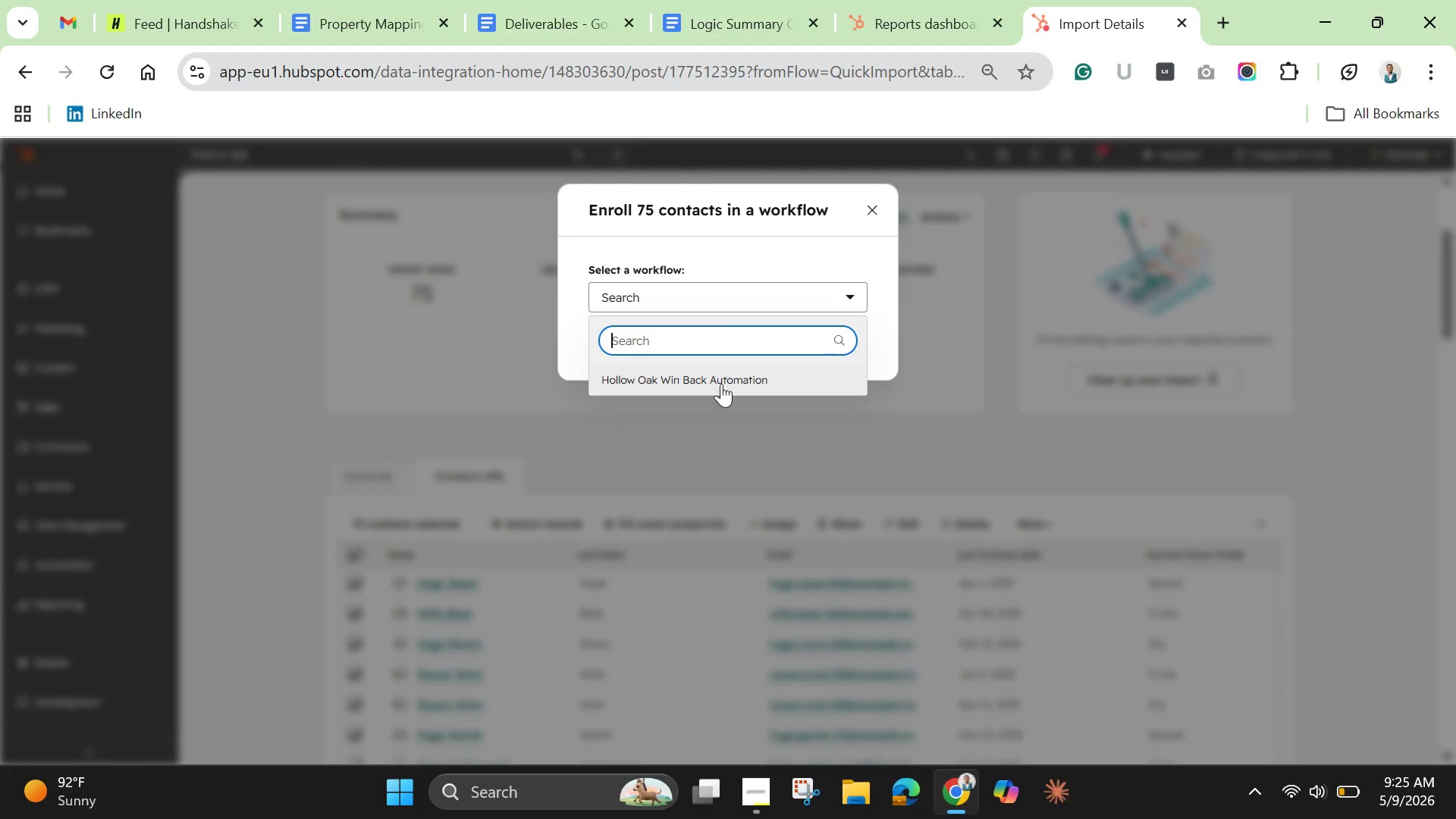 
left_click([720, 384])
 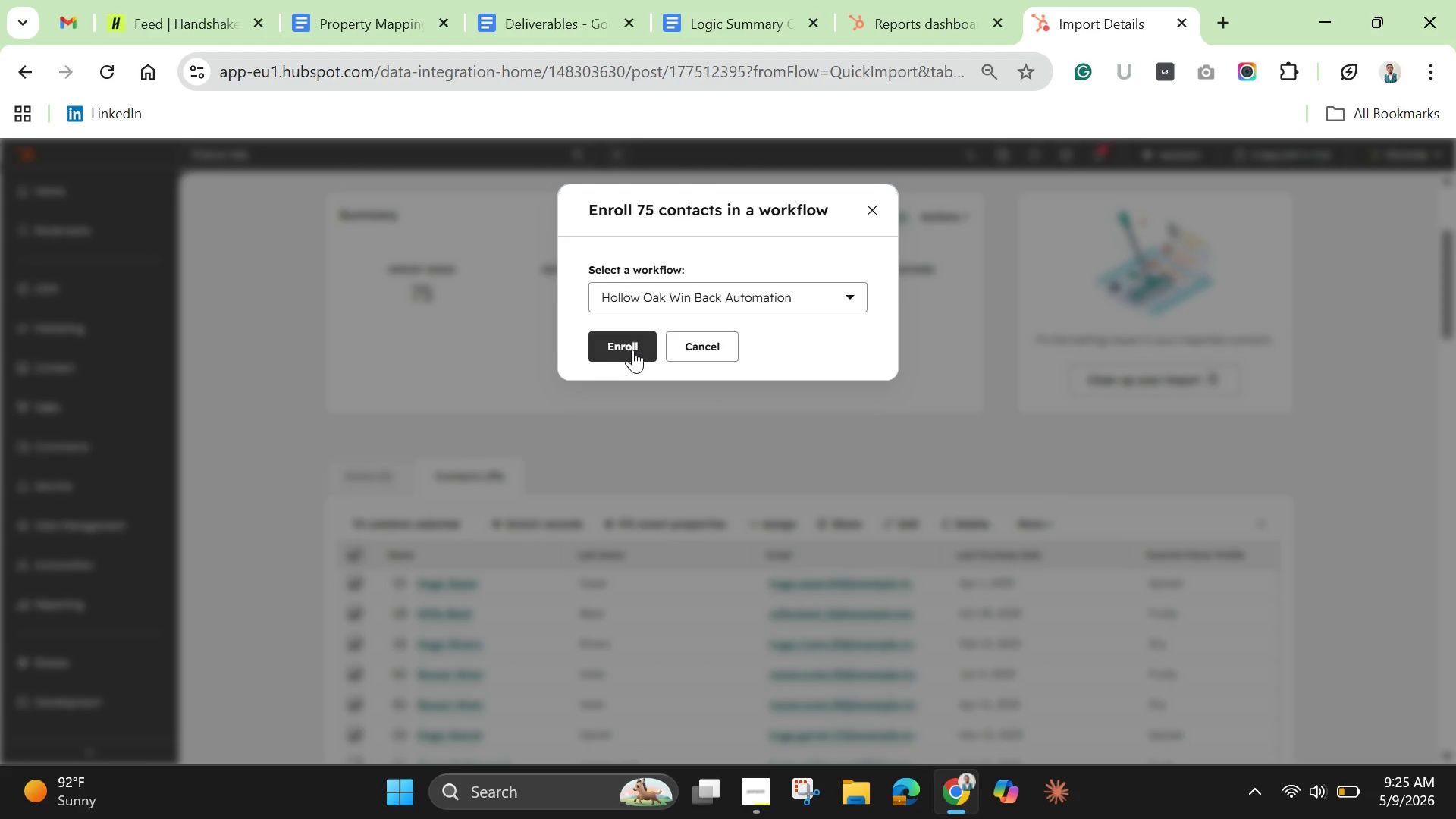 
left_click([632, 350])
 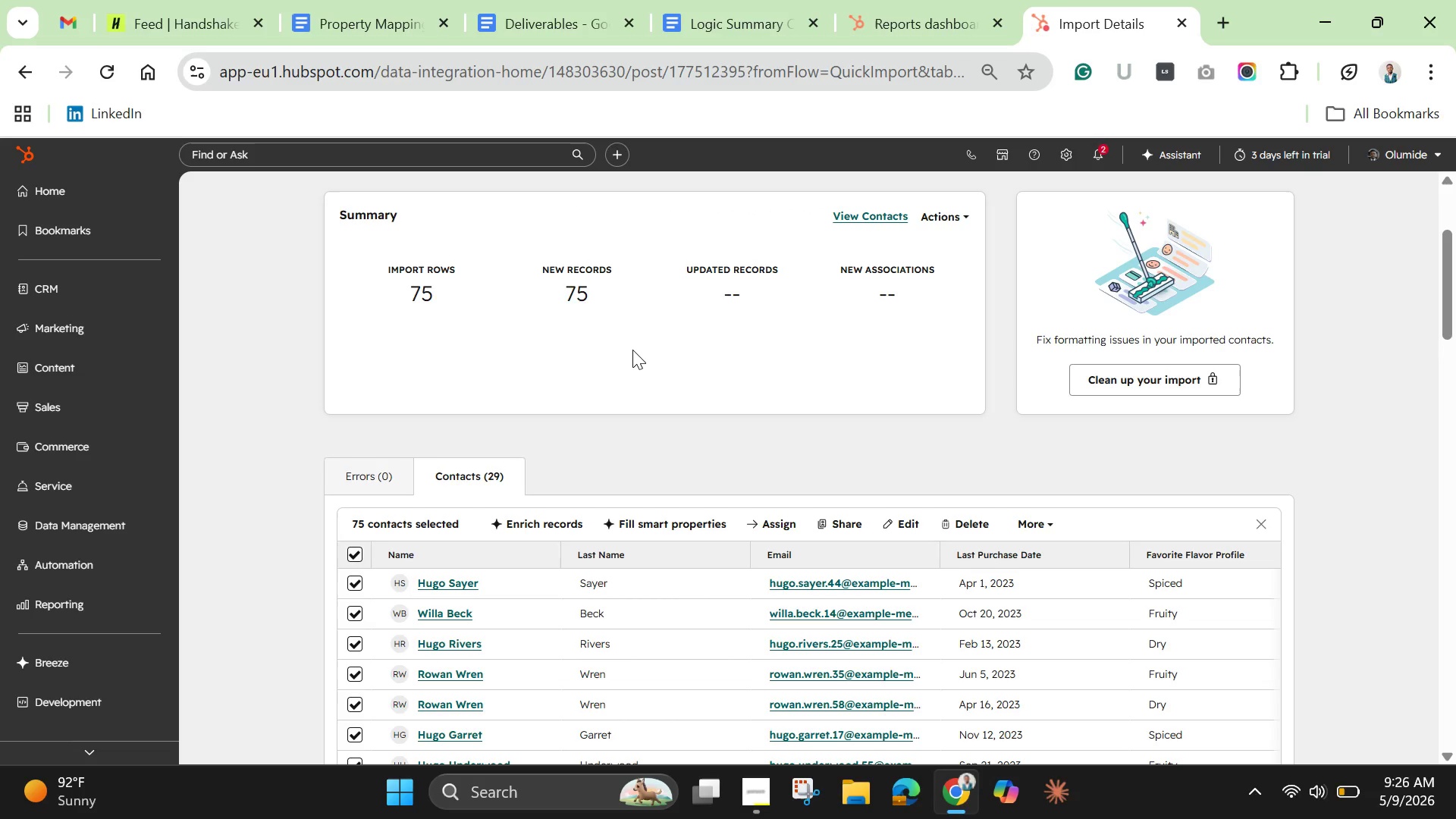 
wait(15.5)
 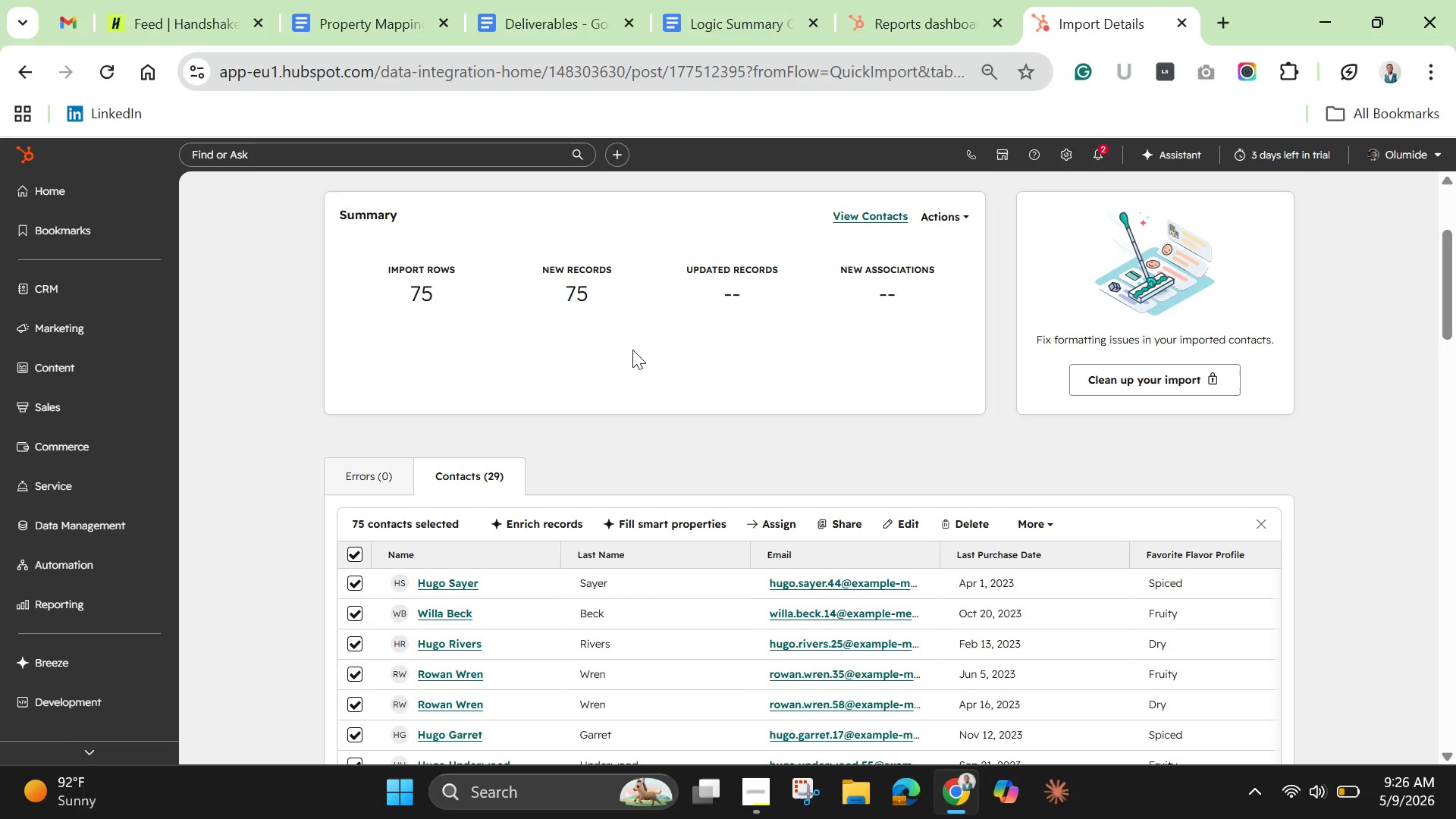 
left_click([751, 799])